 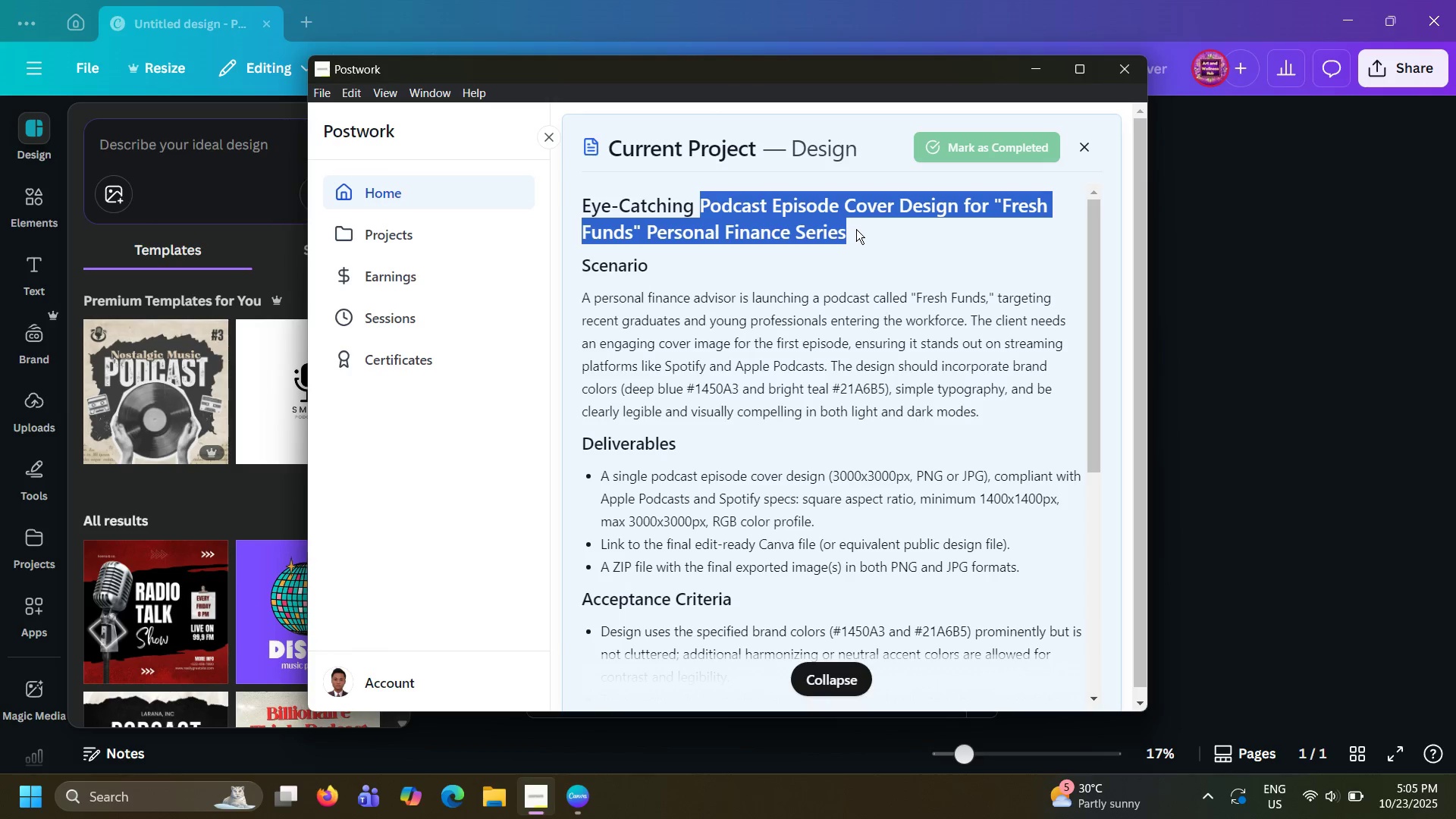 
key(Control+C)
 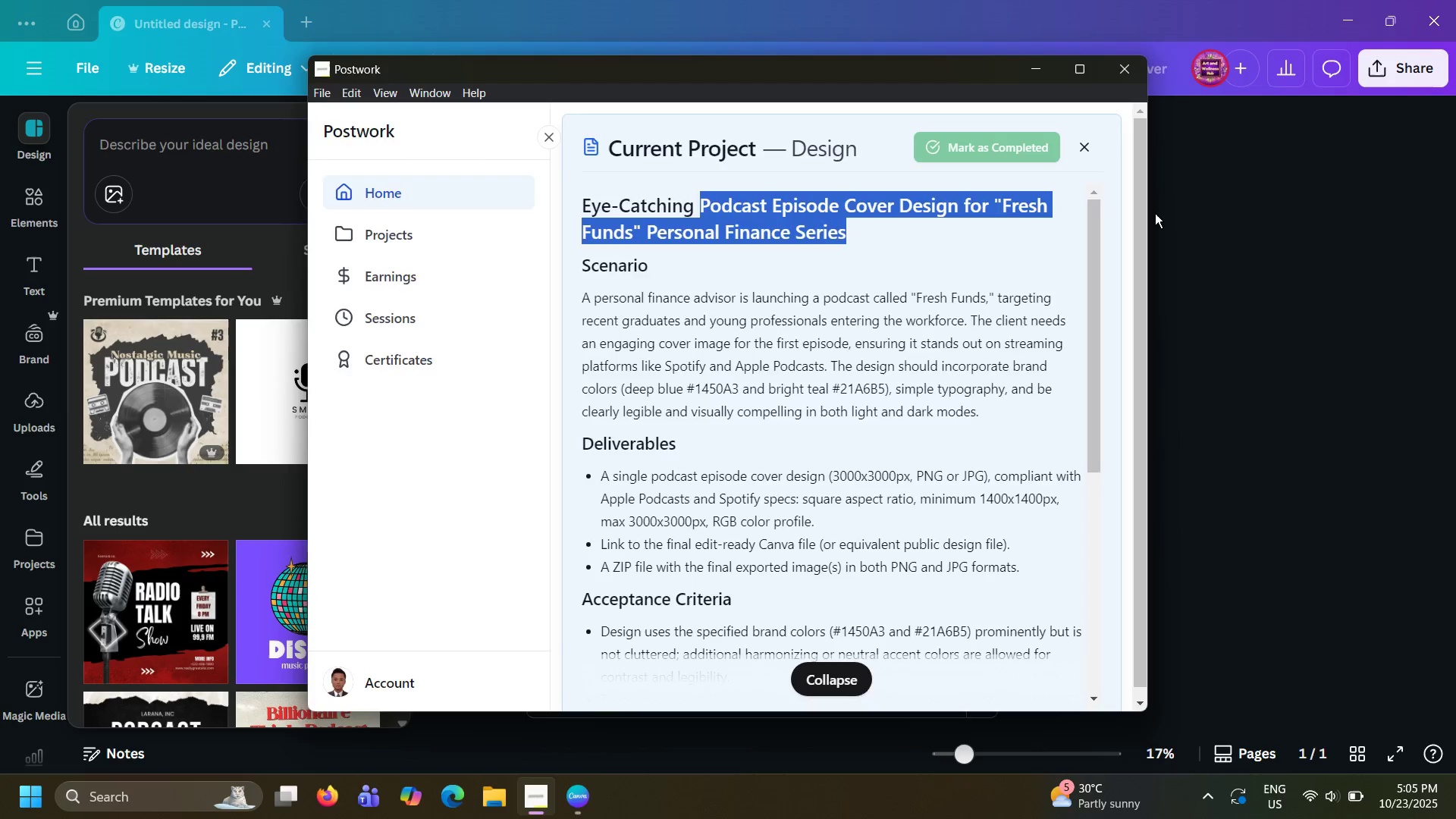 
left_click([1155, 213])
 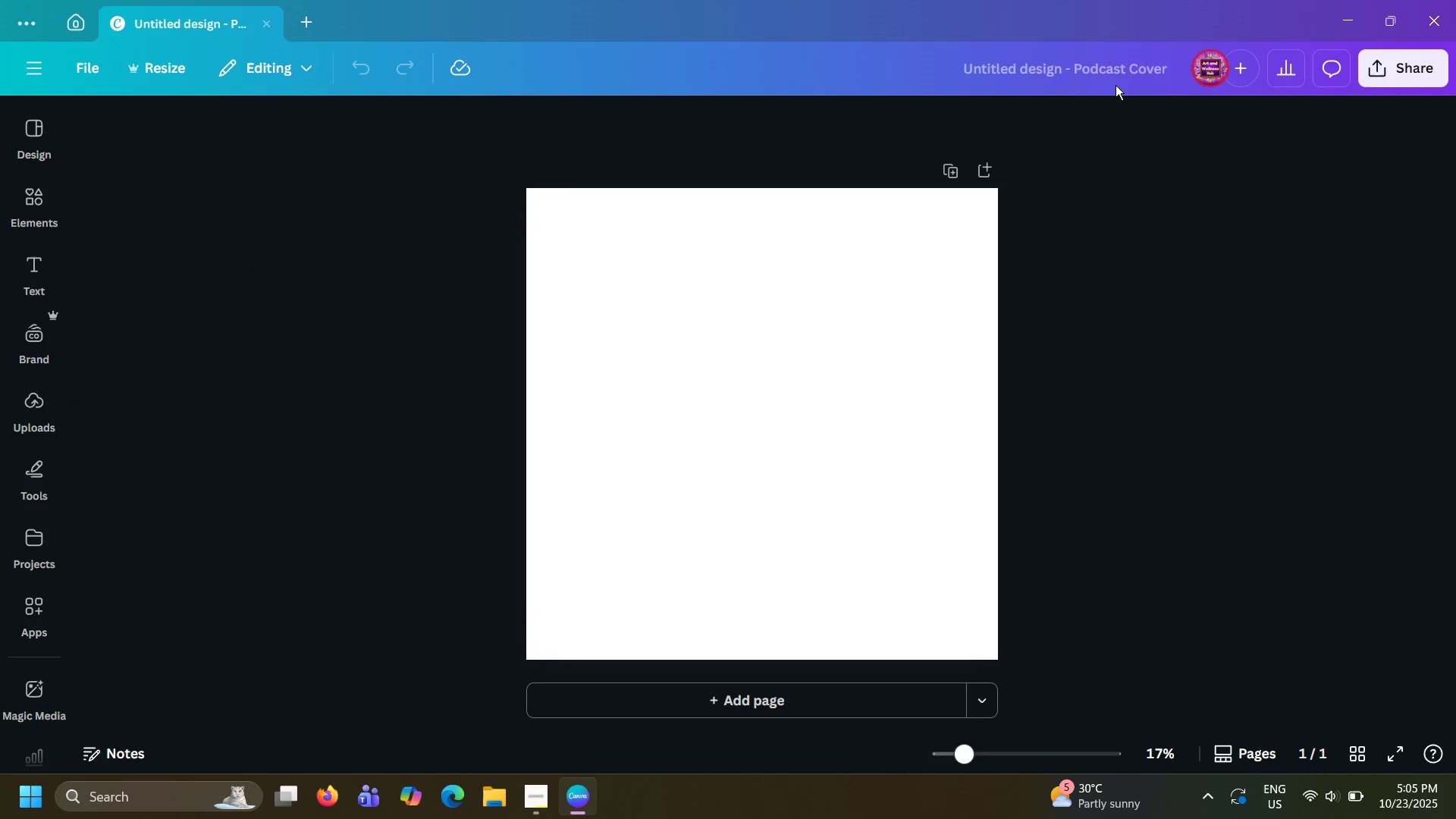 
left_click([1084, 63])
 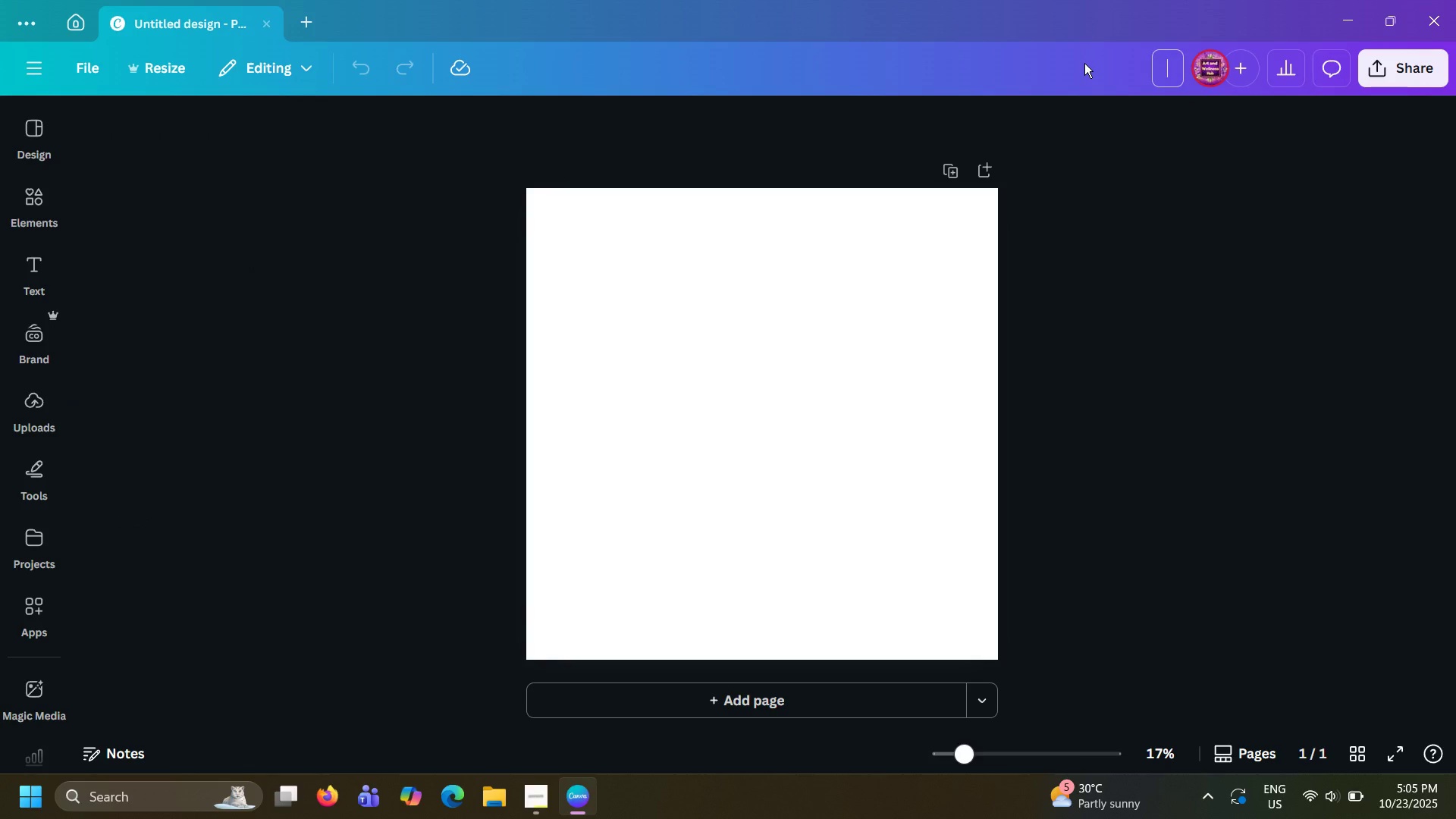 
key(Control+ControlLeft)
 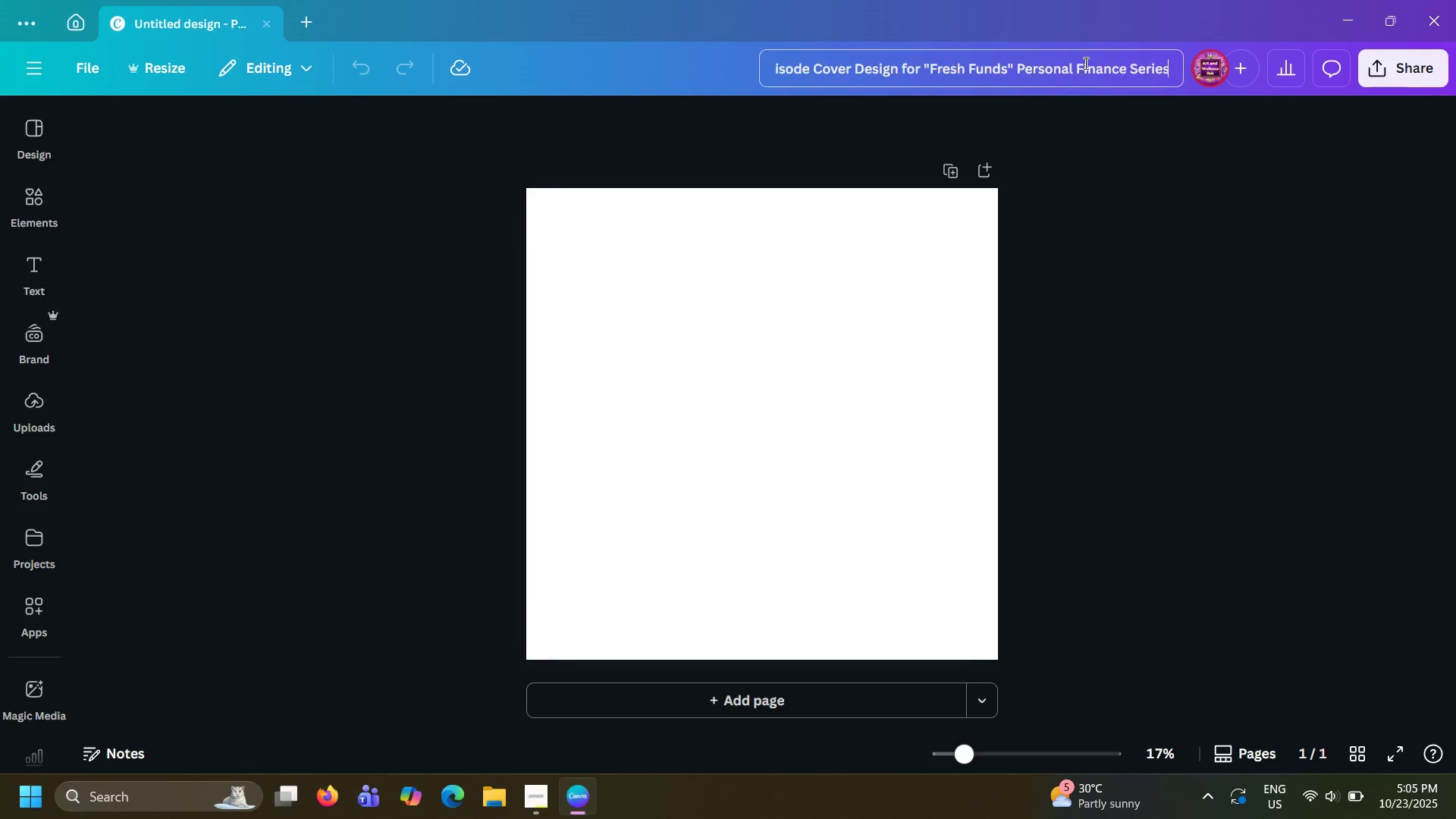 
key(Control+V)
 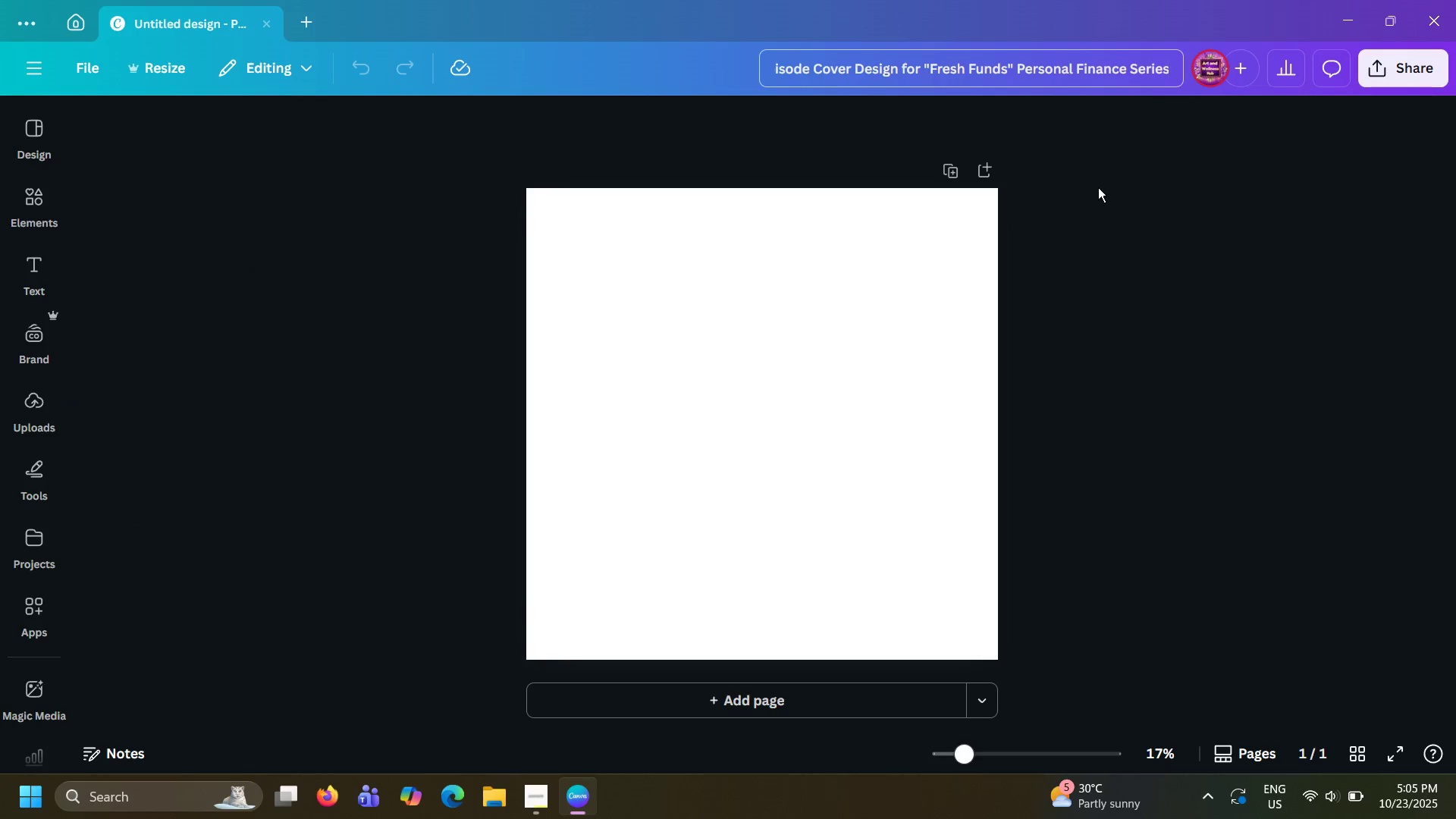 
left_click([1100, 193])
 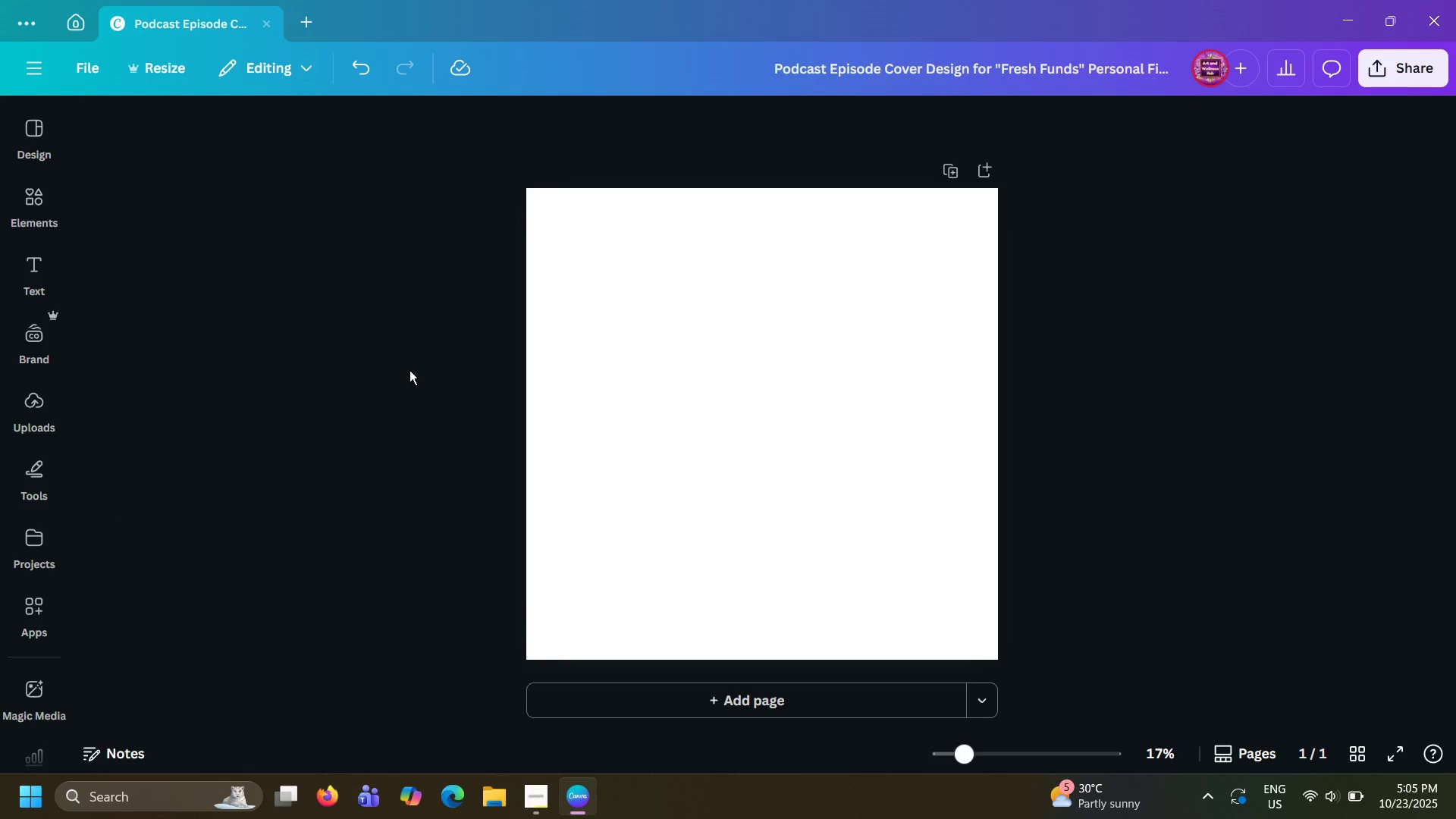 
left_click([336, 377])
 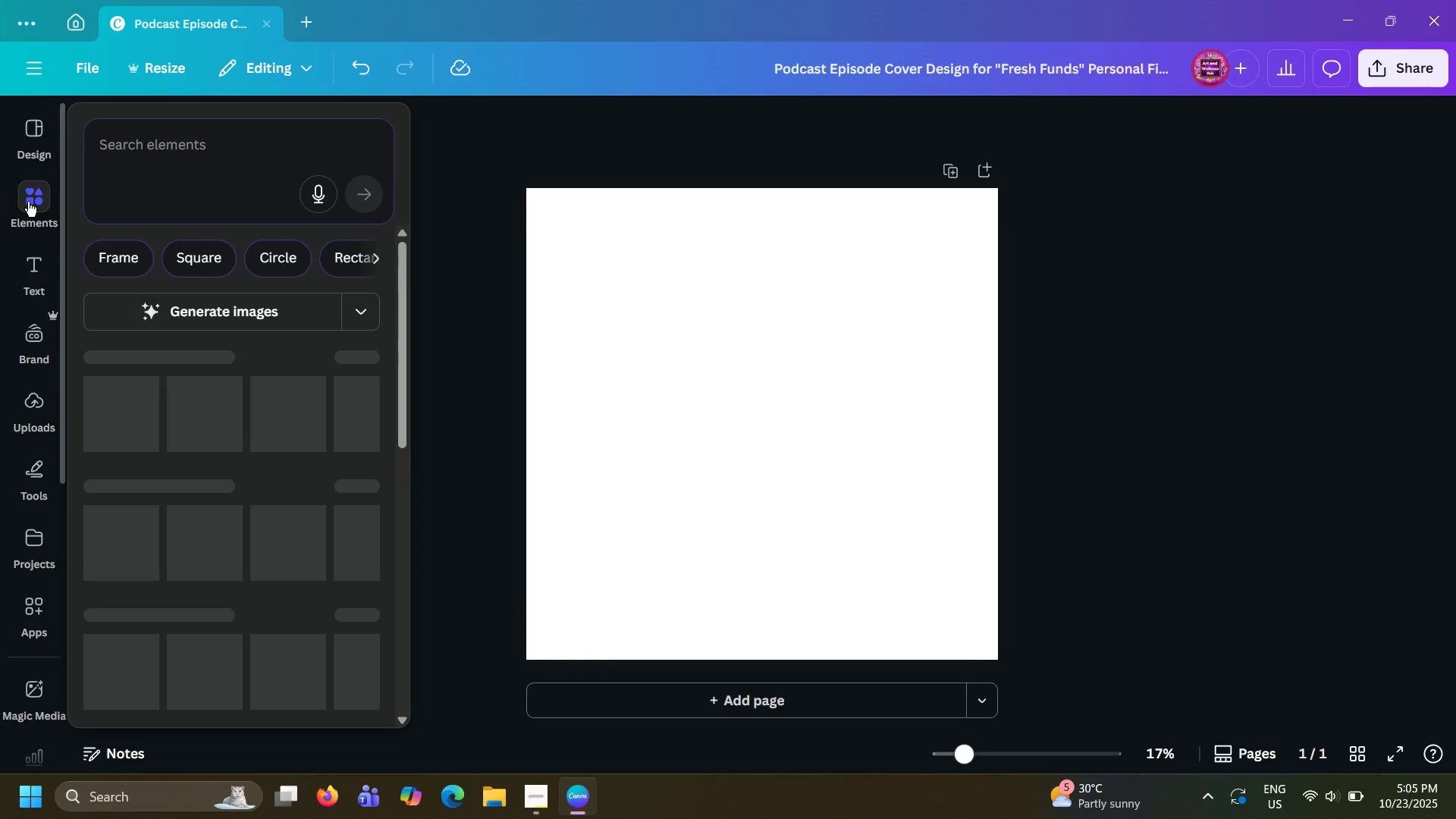 
left_click([28, 202])
 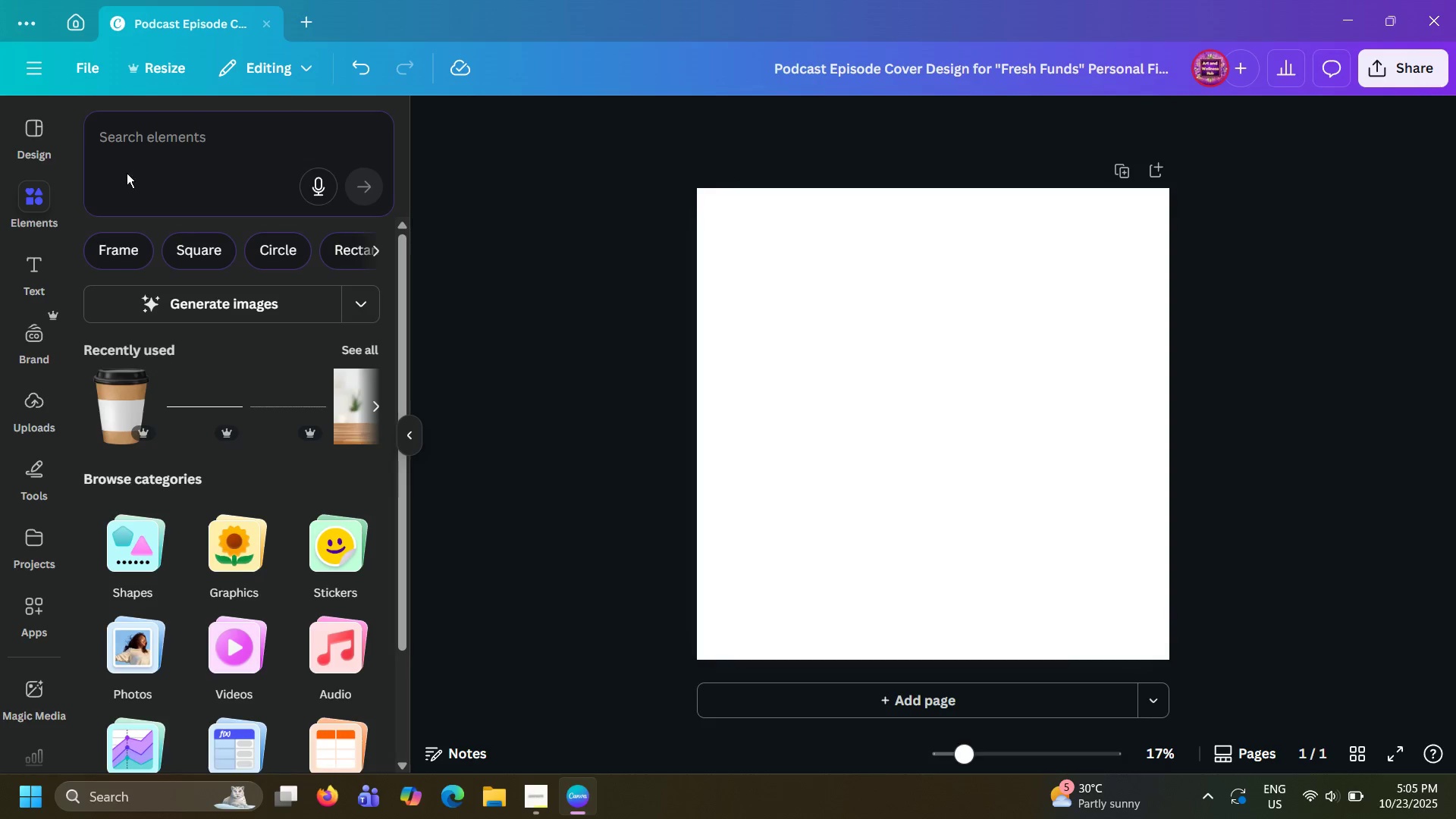 
left_click([127, 173])
 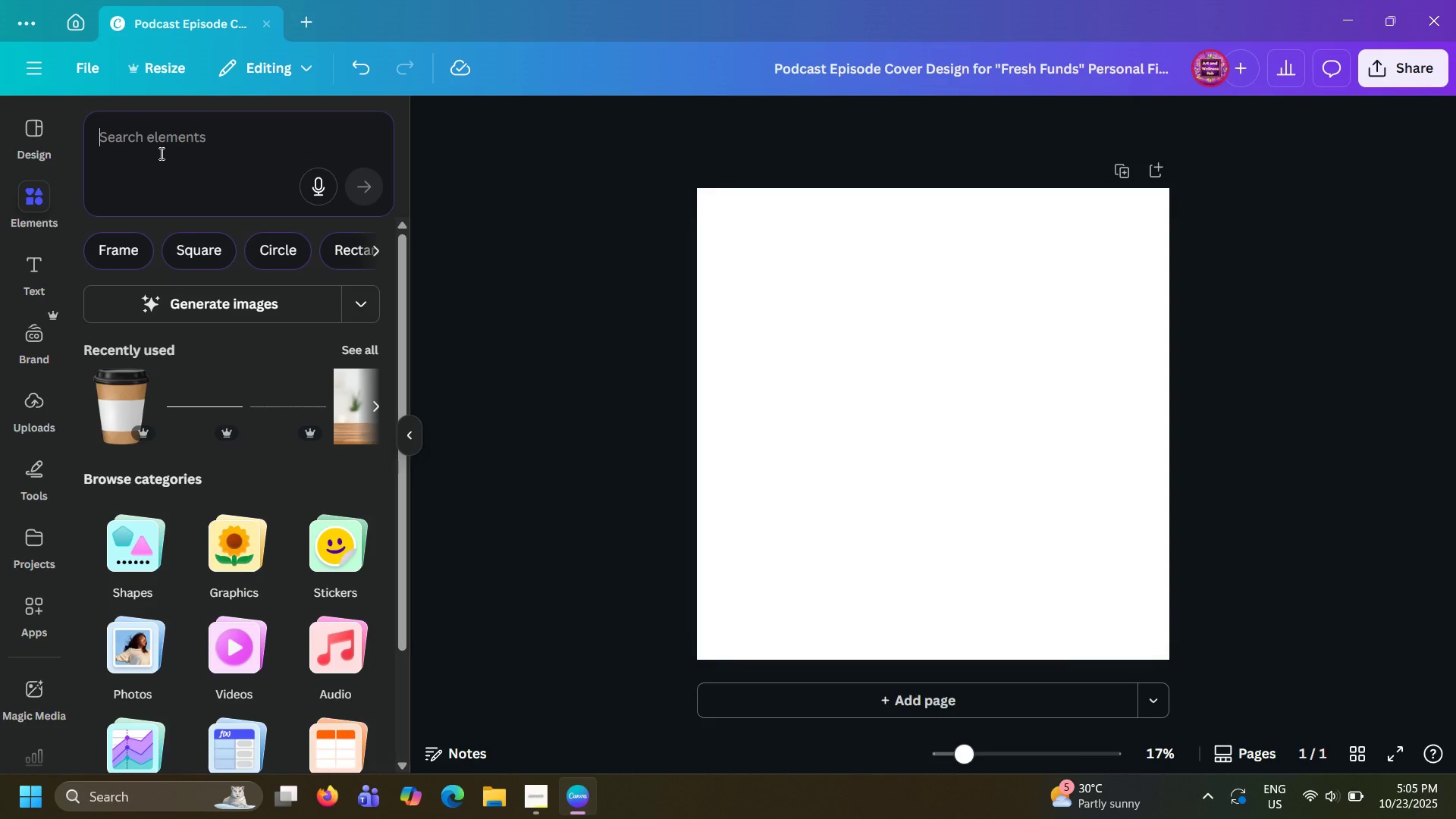 
left_click([160, 153])